 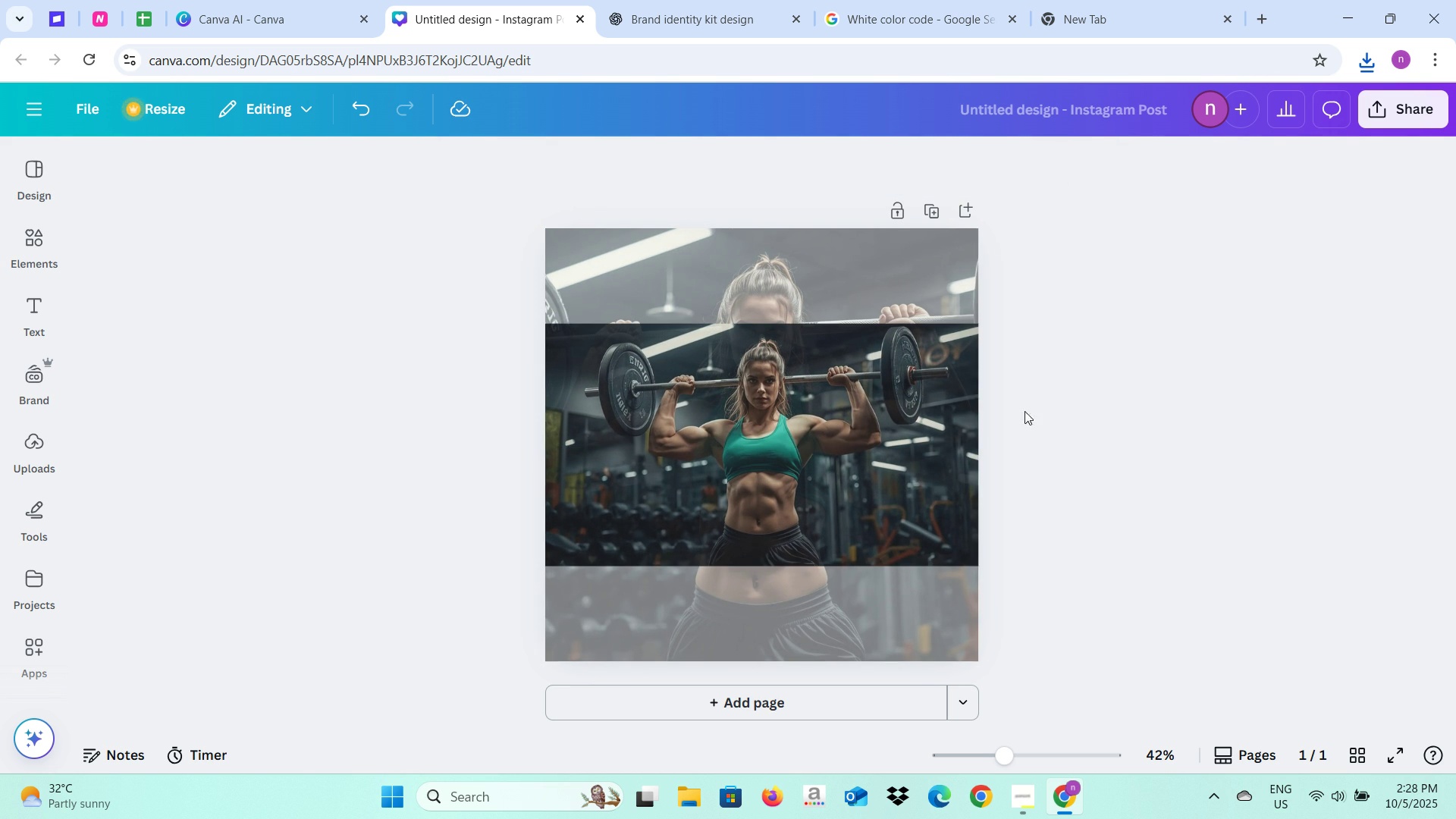 
left_click([690, 0])
 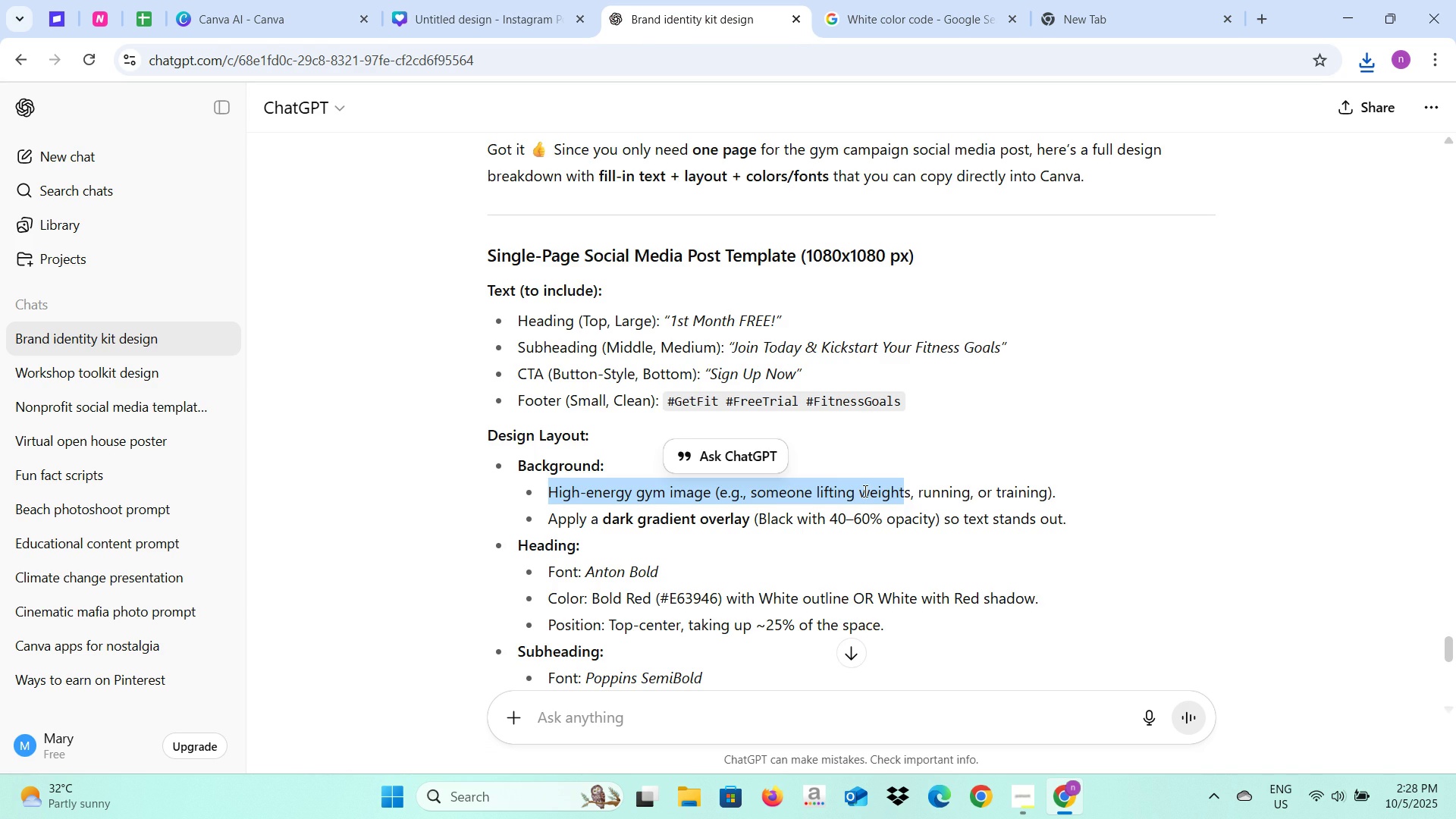 
scroll: coordinate [584, 429], scroll_direction: down, amount: 2.0
 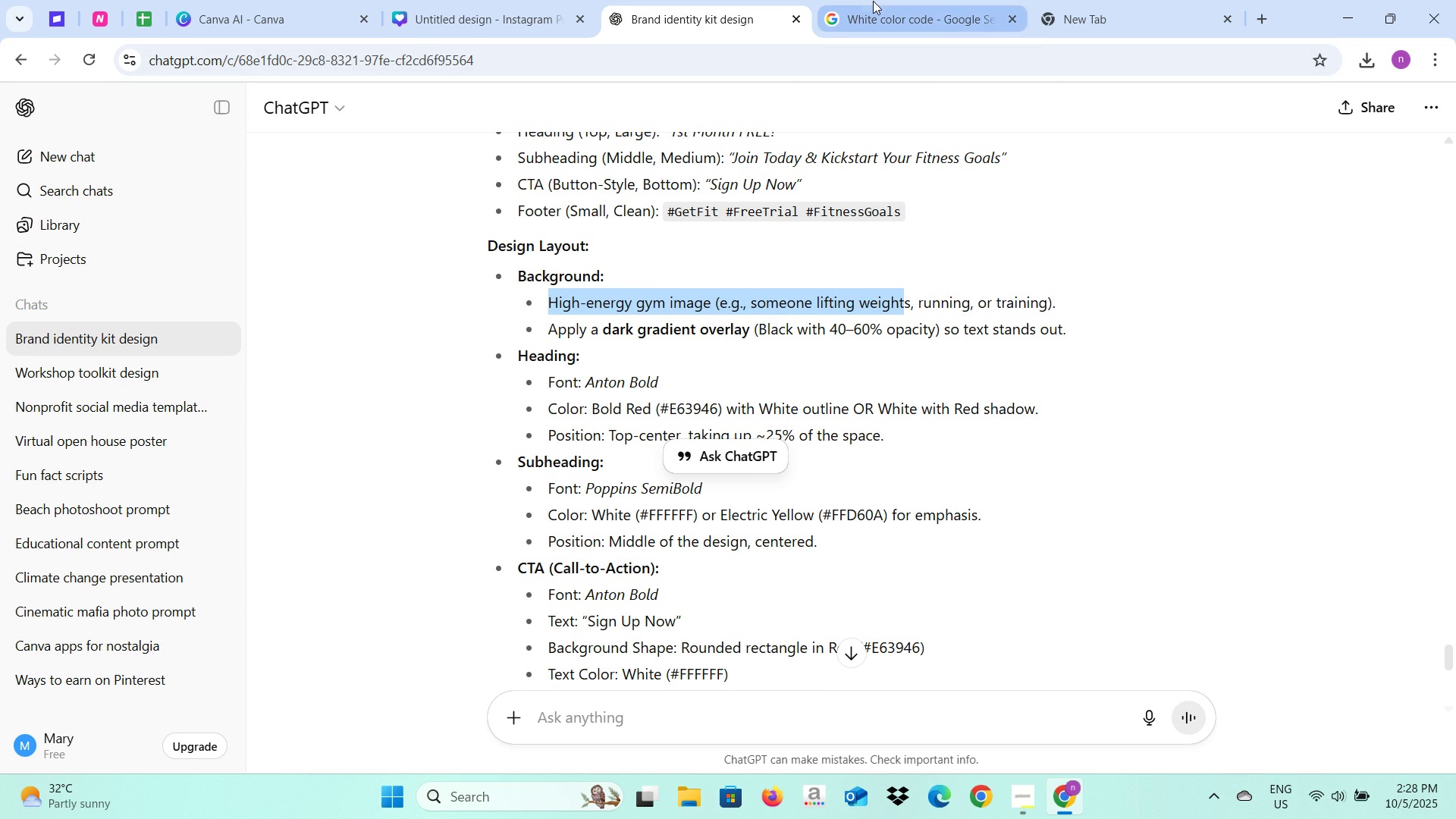 
wait(5.75)
 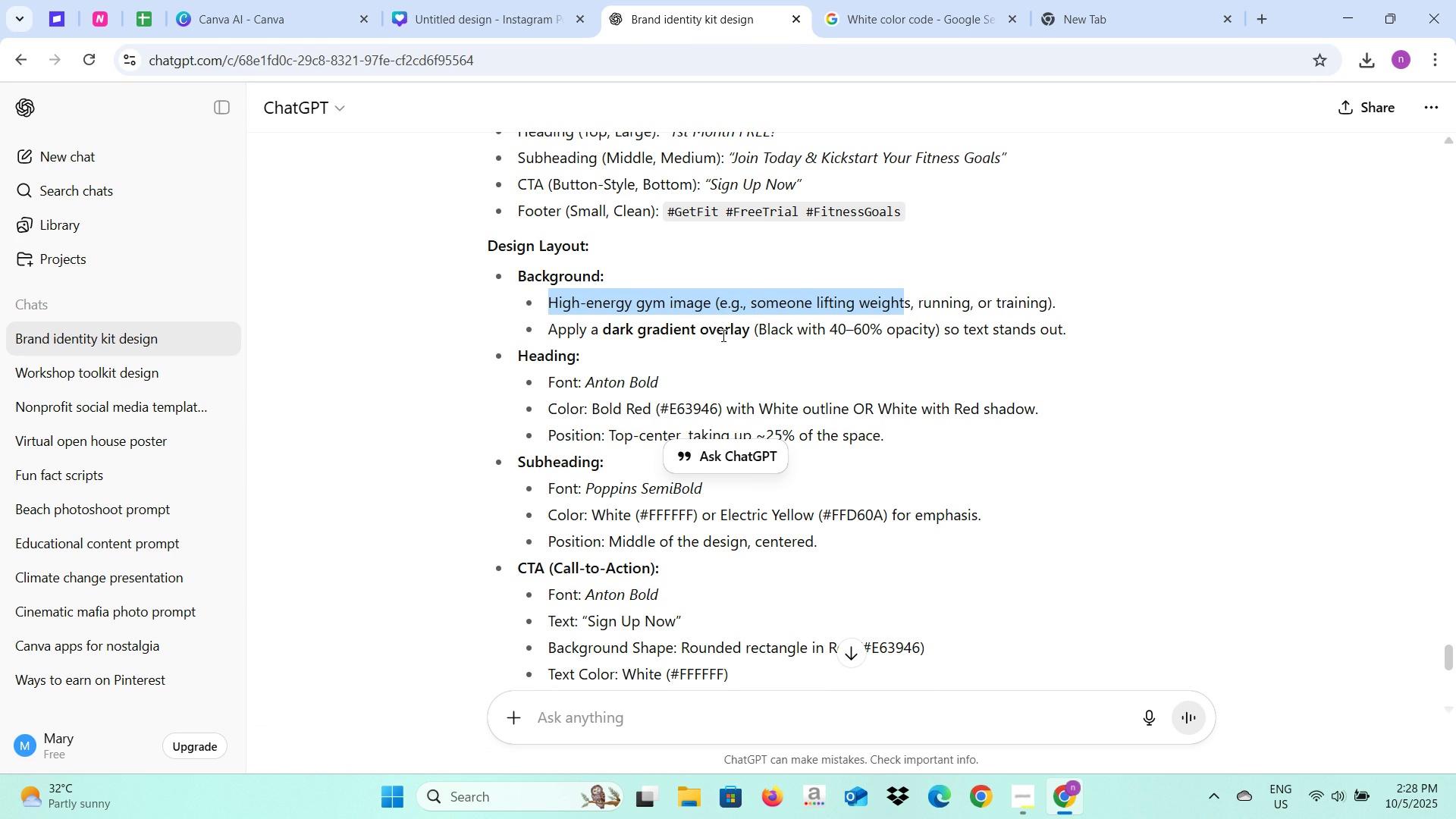 
left_click([895, 382])
 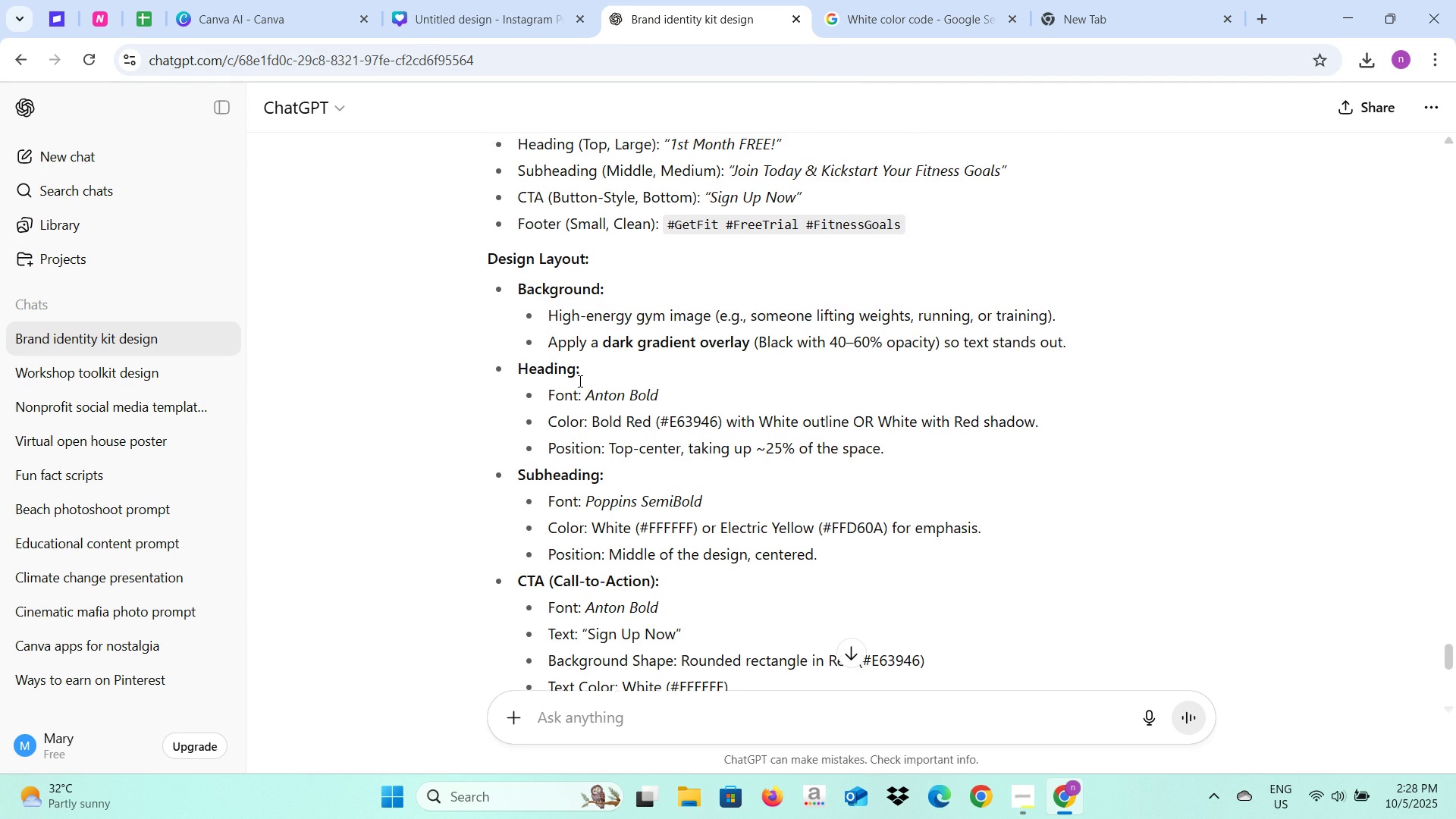 
scroll: coordinate [579, 381], scroll_direction: up, amount: 1.0